 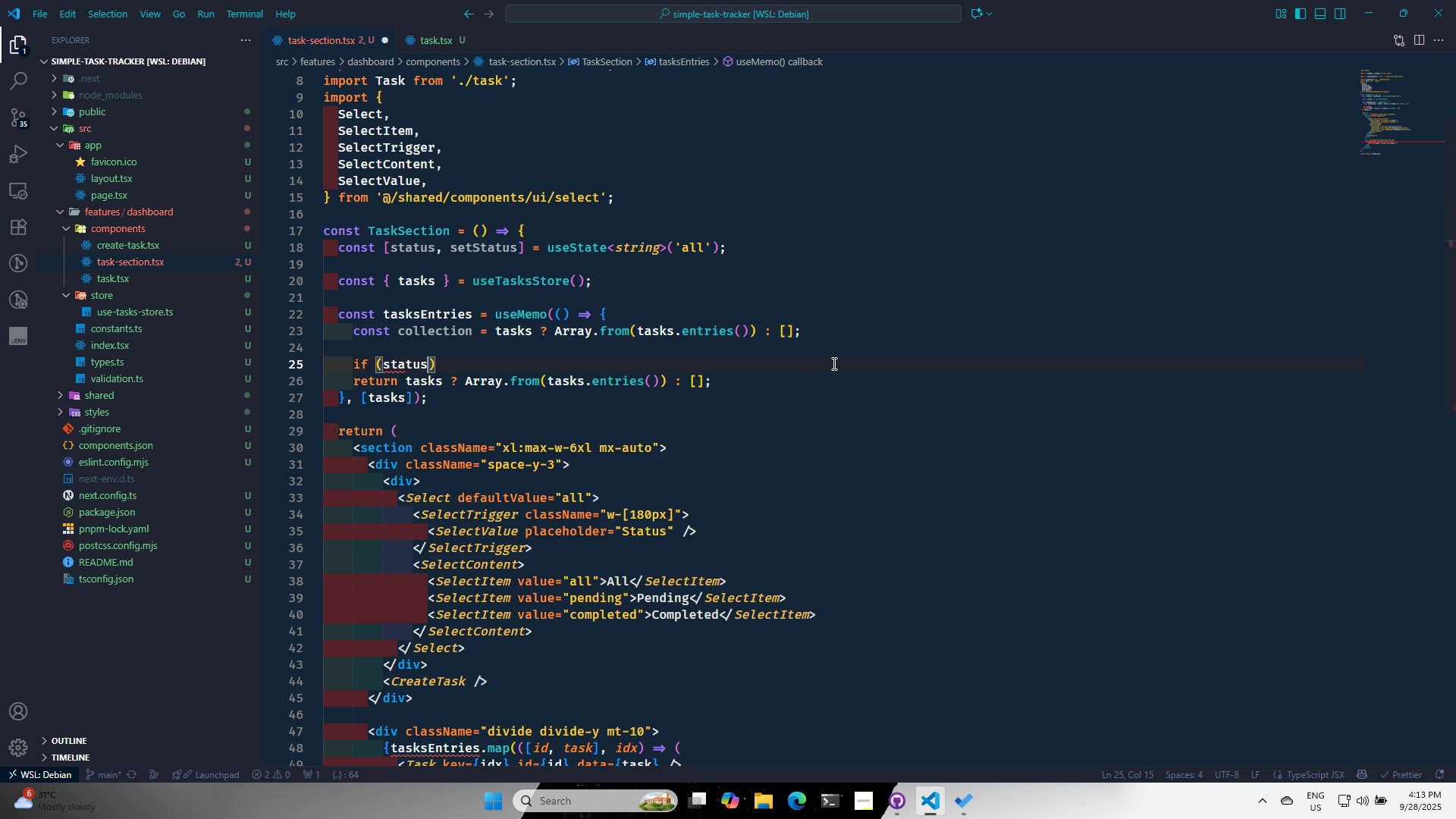 
type( === 'all)
 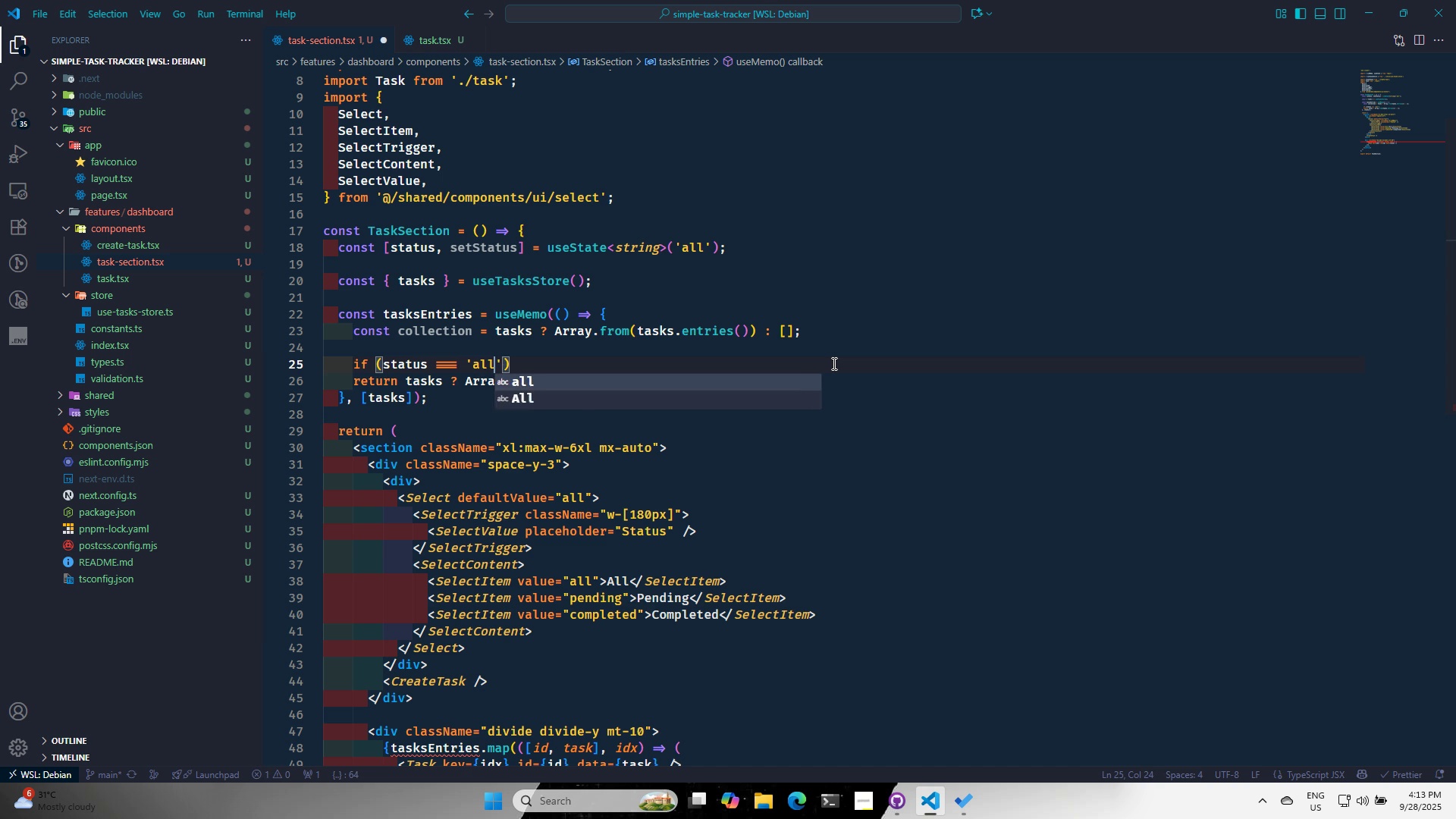 
key(ArrowRight)
 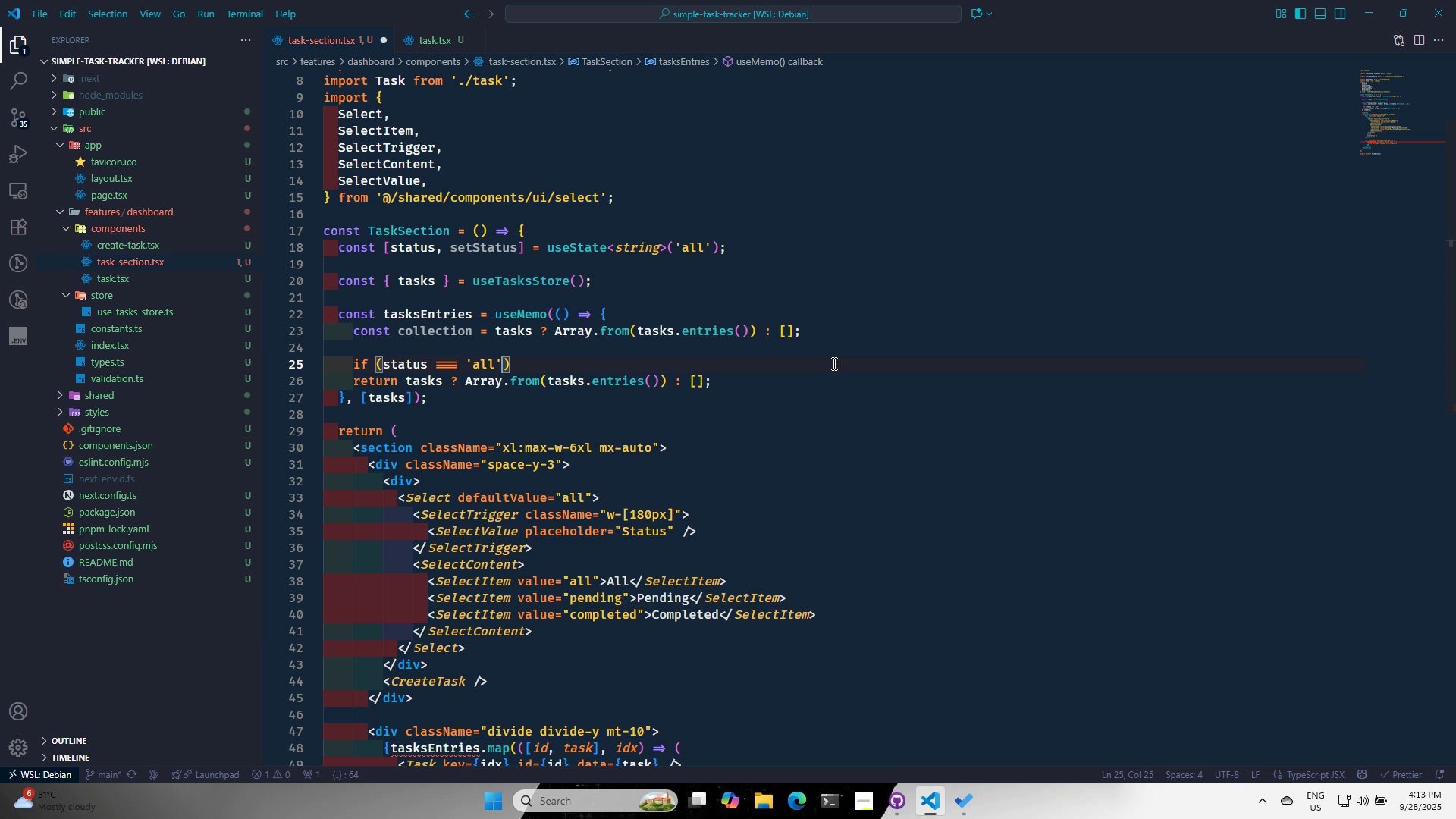 
key(ArrowRight)
 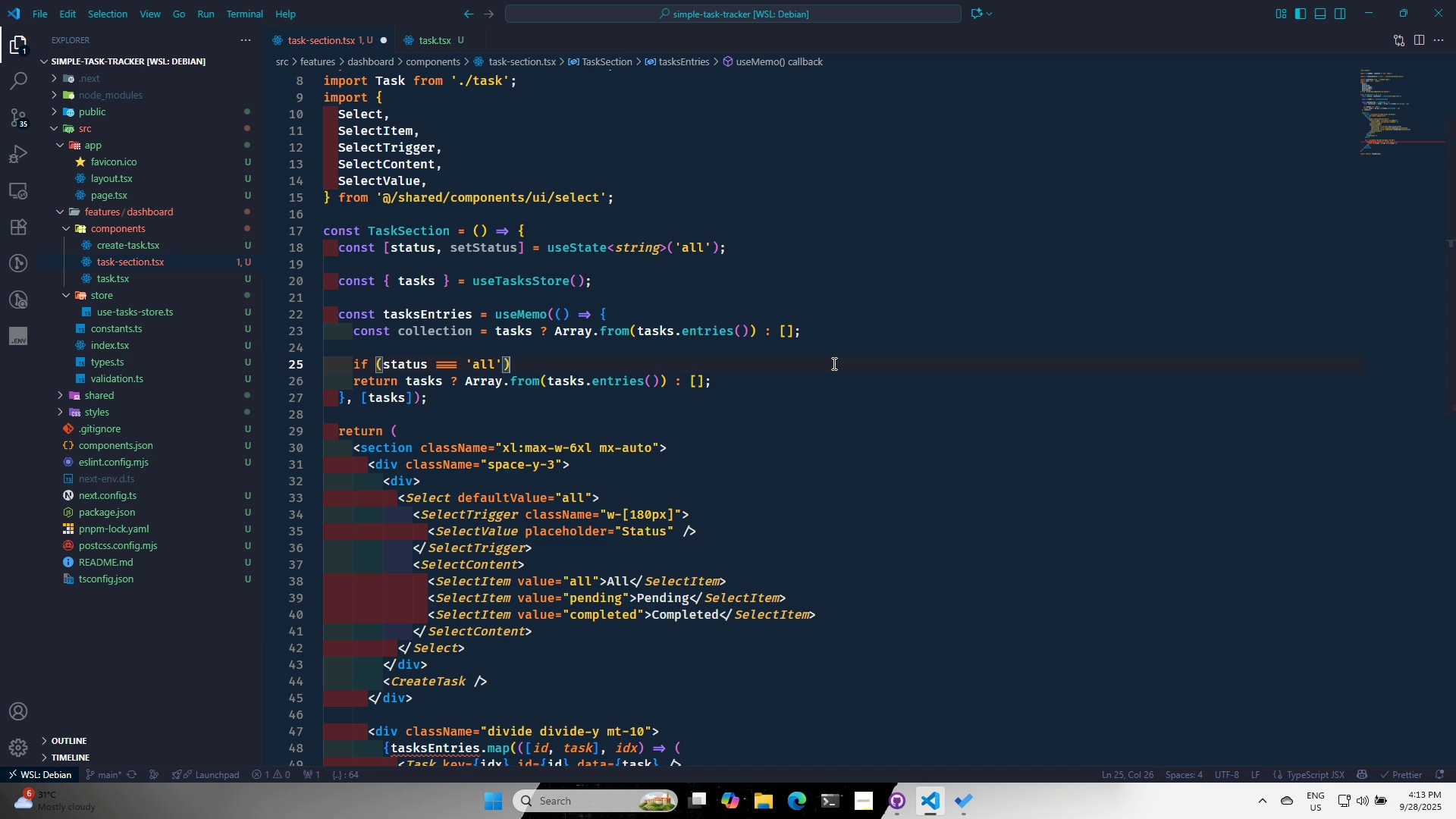 
type( ret)
 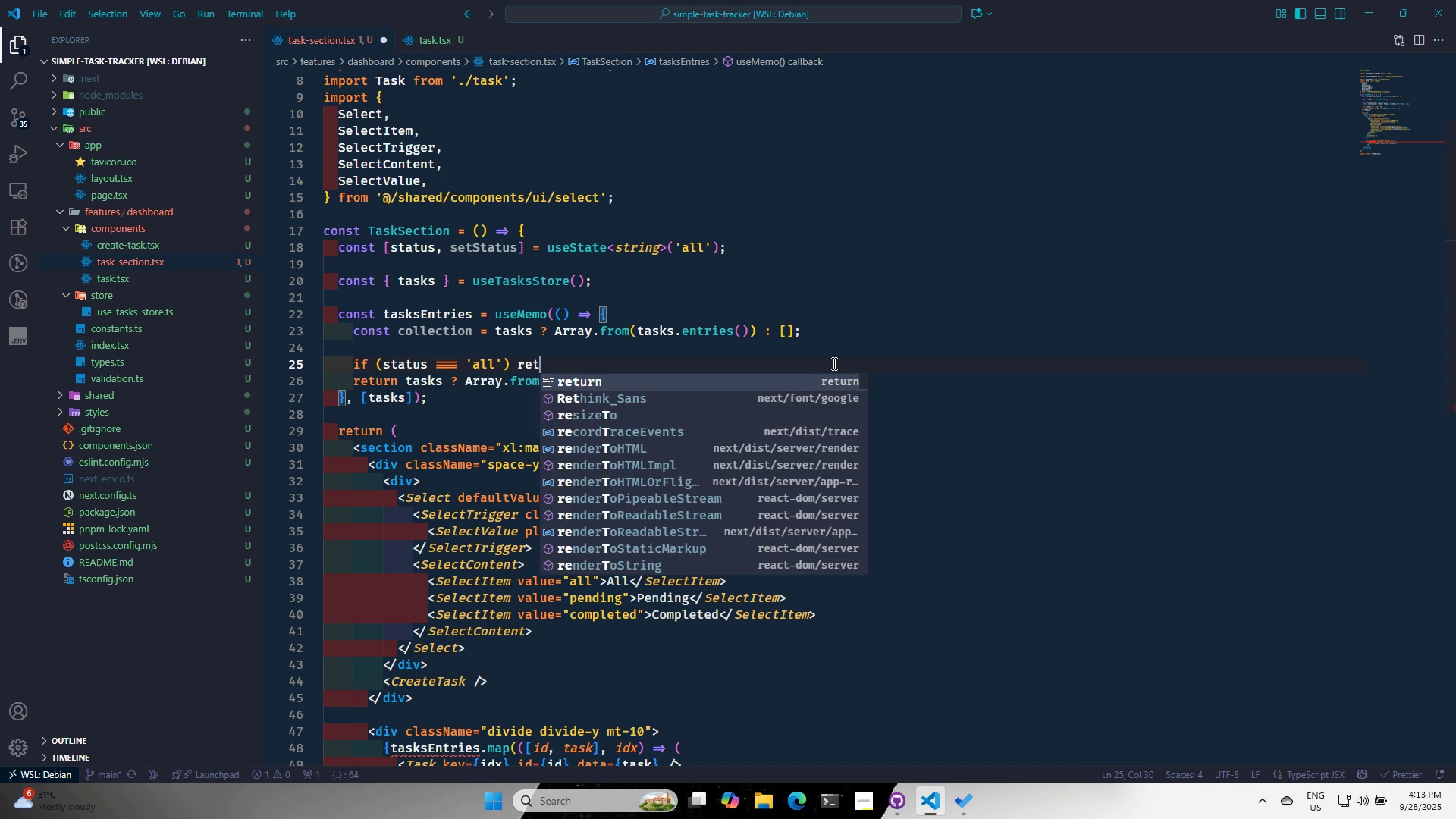 
key(Enter)
 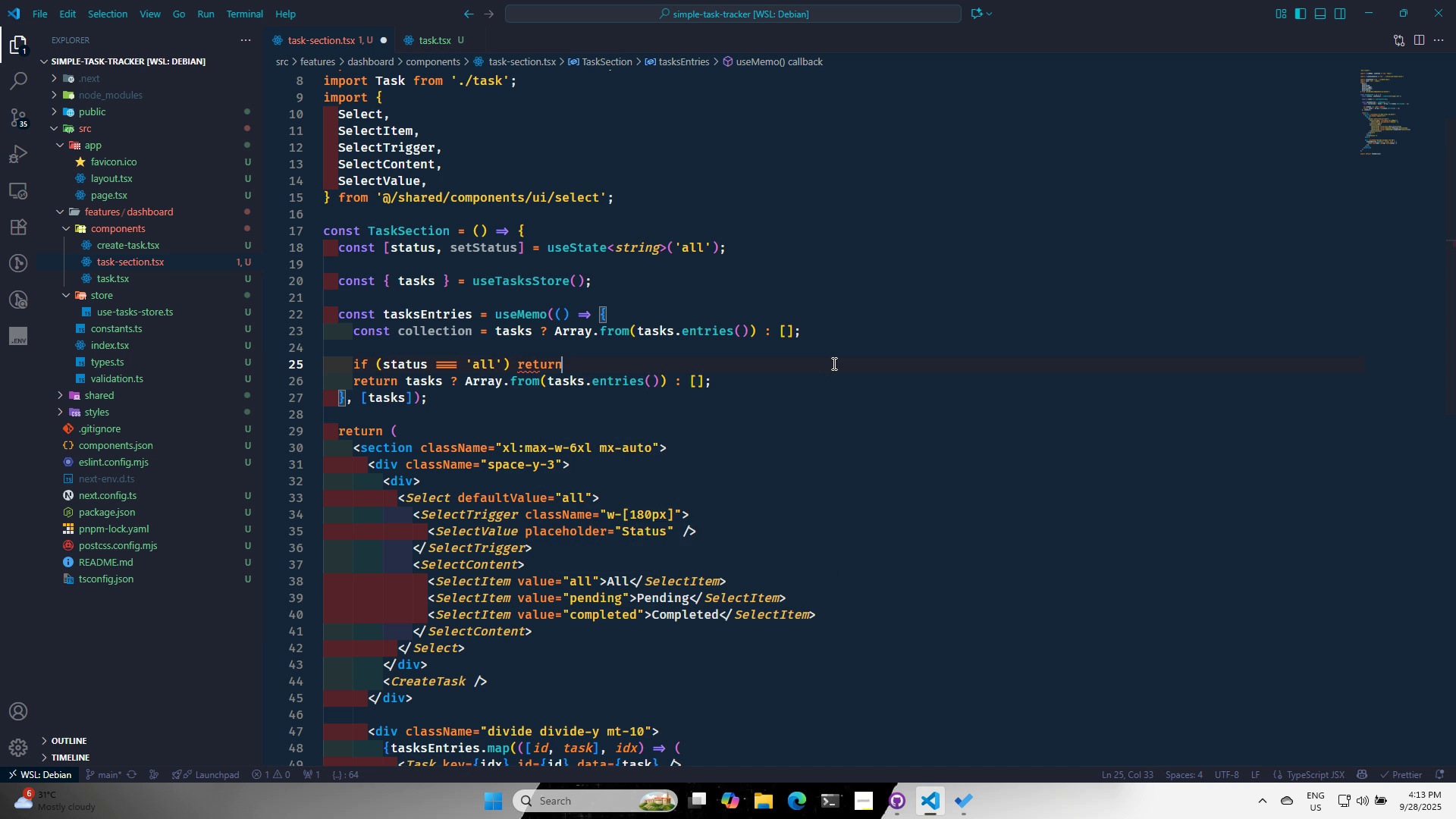 
key(Space)
 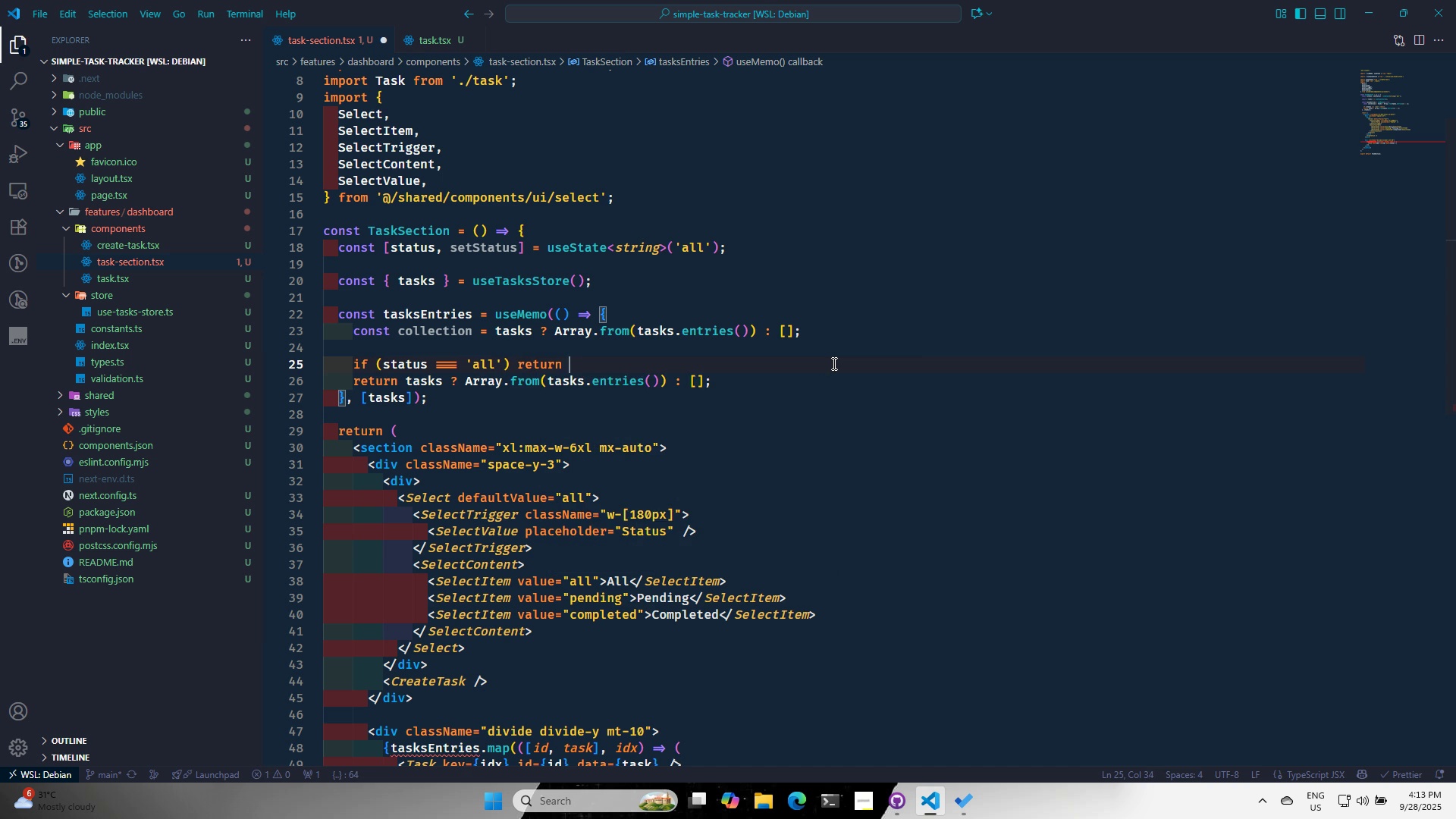 
key(C)
 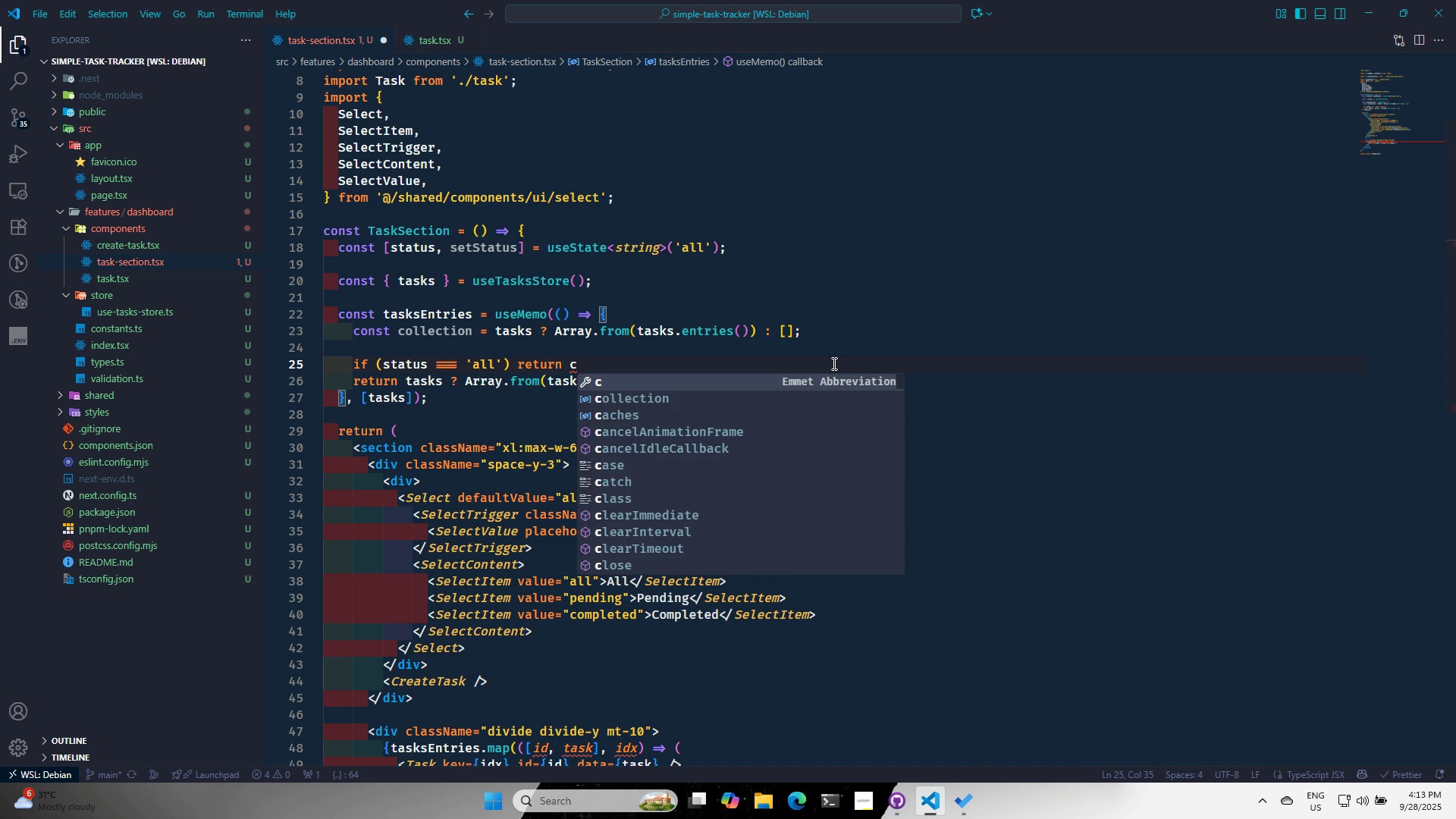 
key(ArrowDown)
 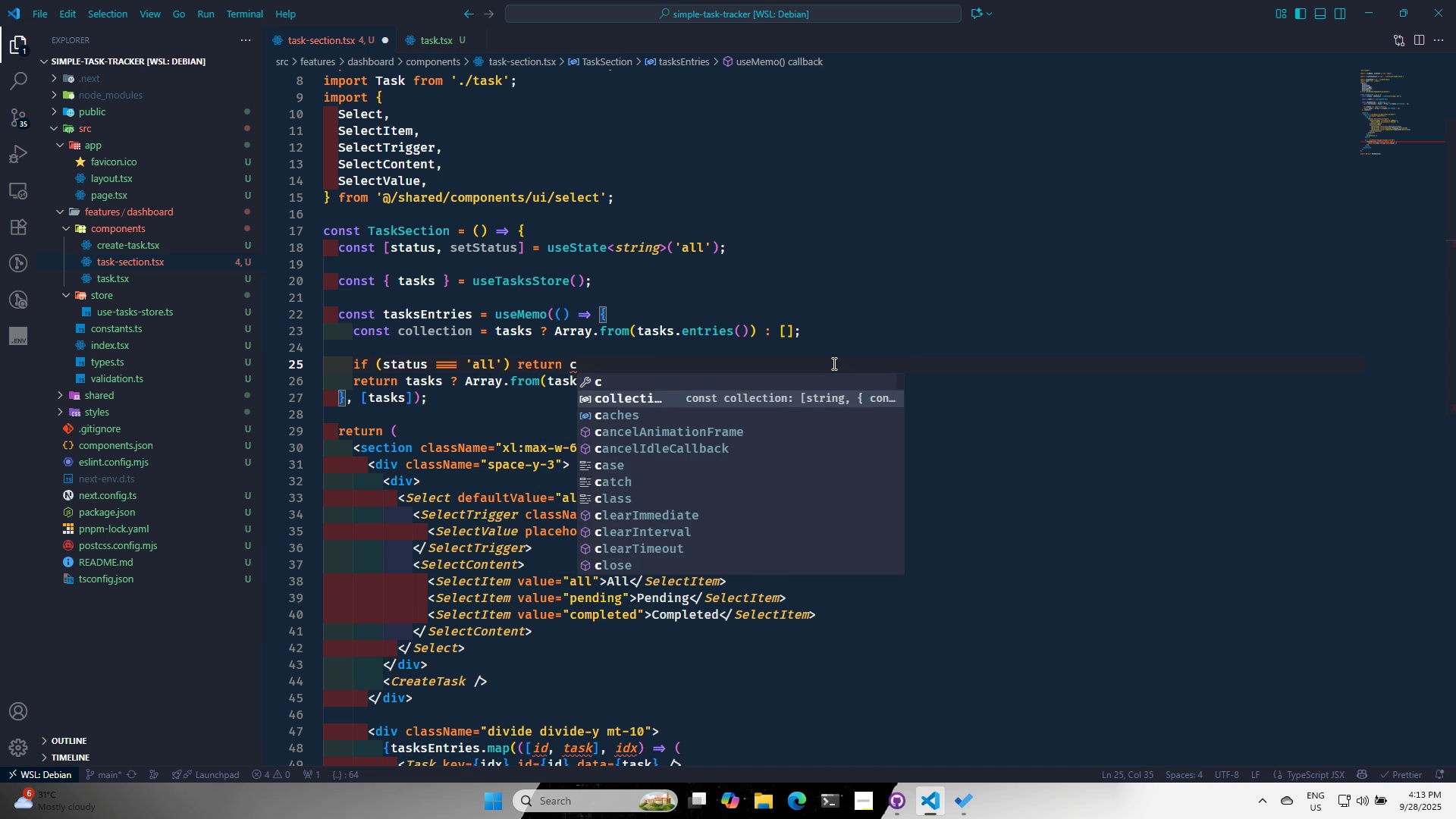 
key(Enter)
 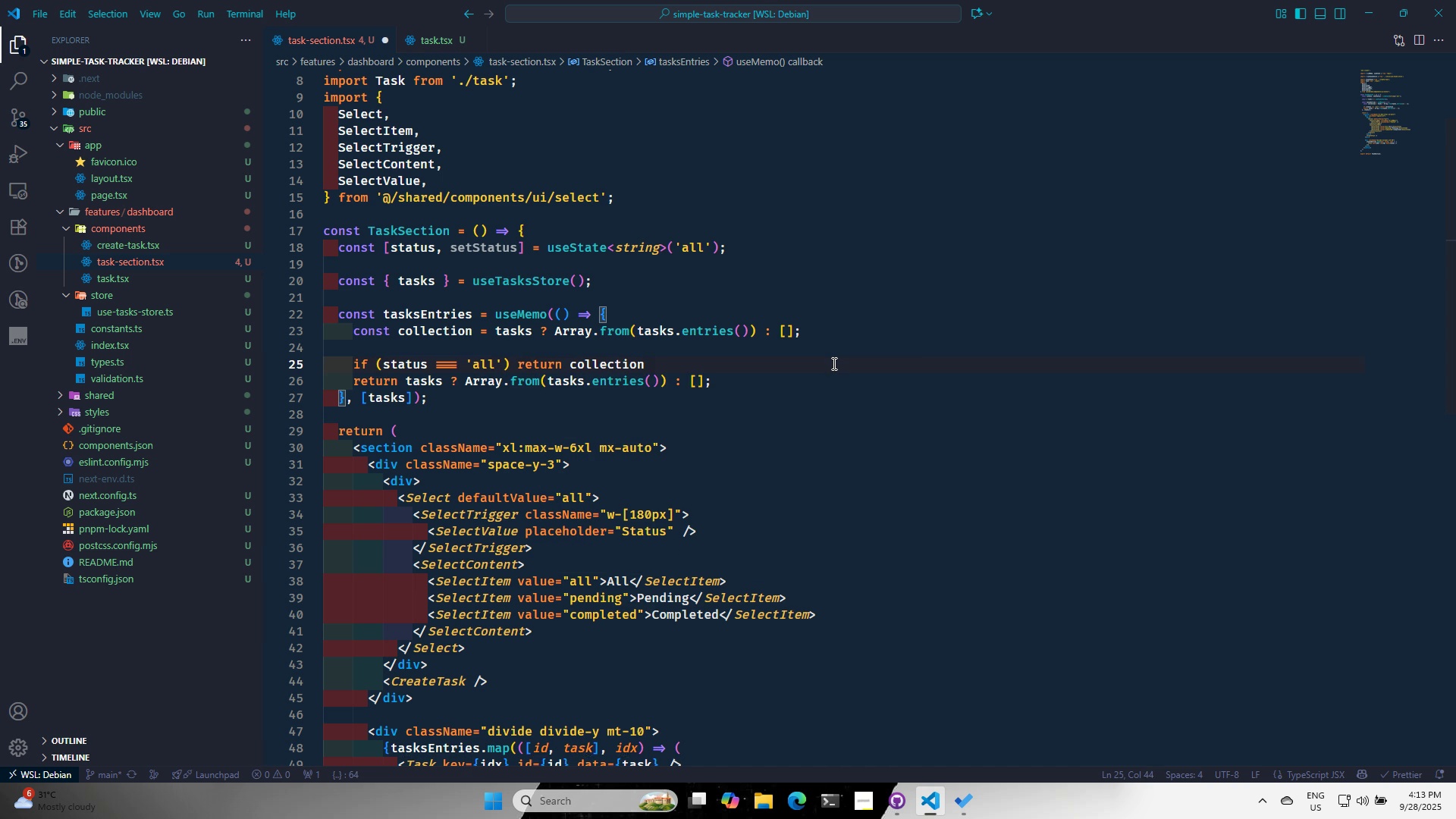 
key(Enter)
 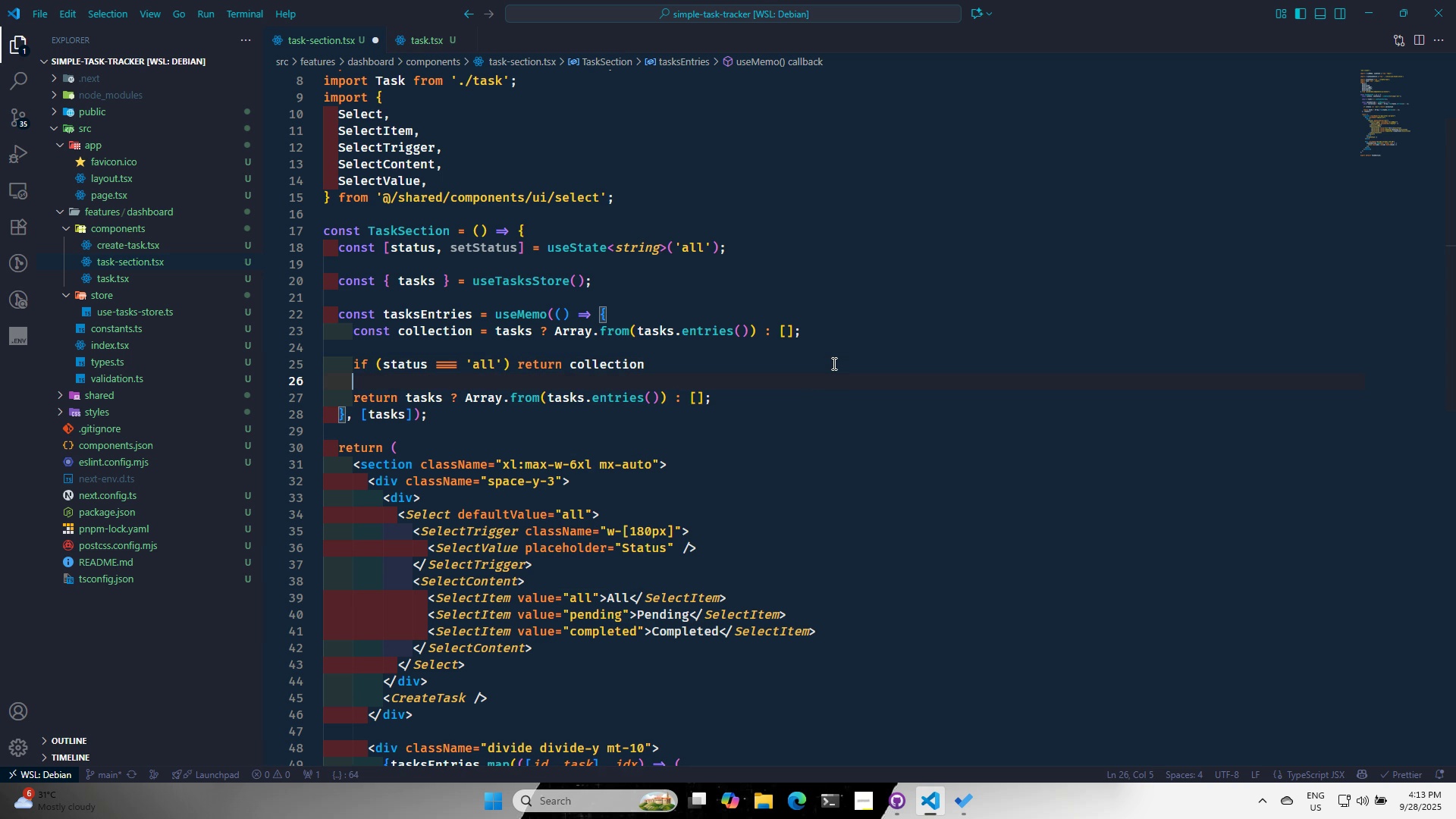 
key(Enter)
 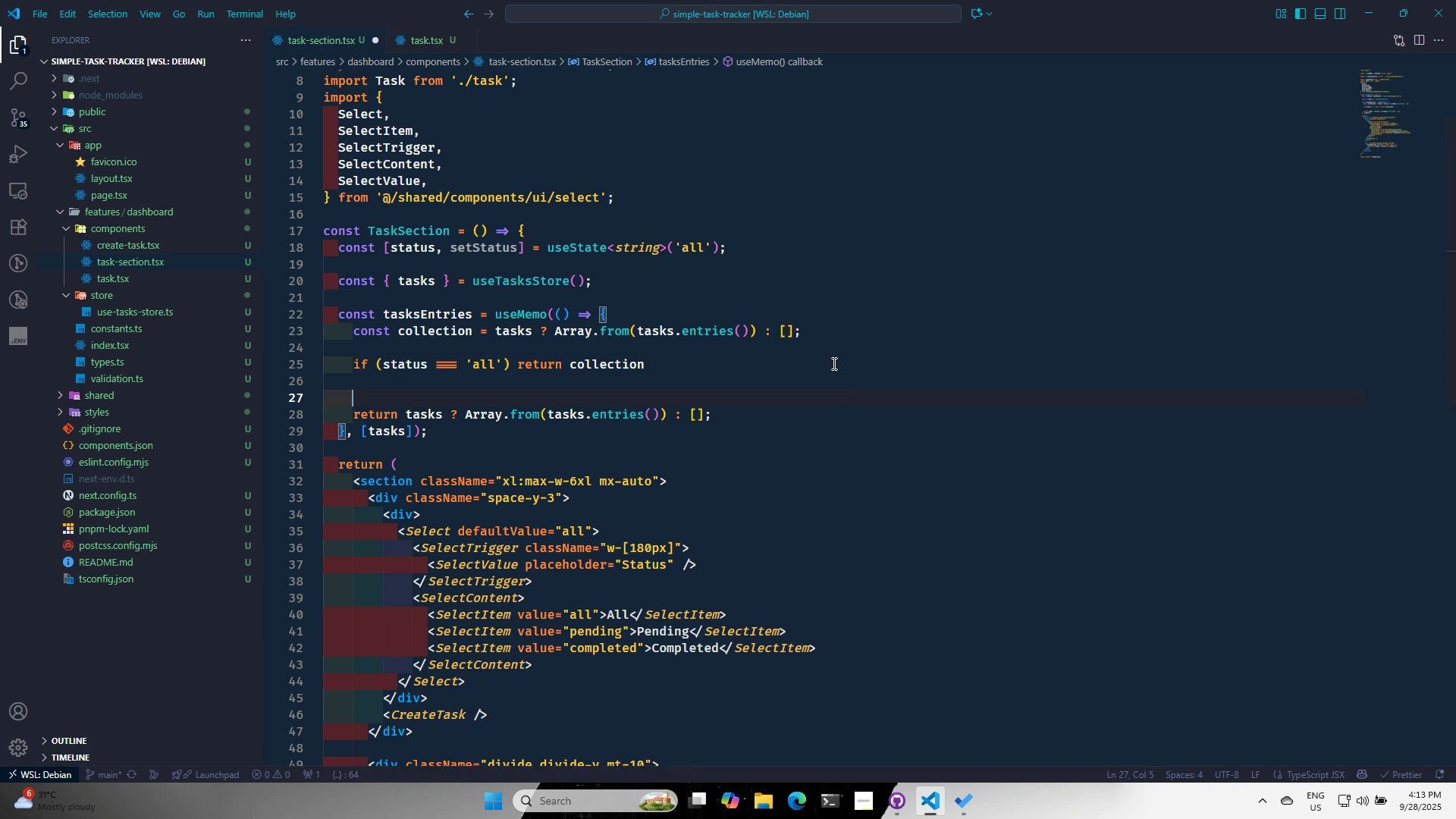 
key(Enter)
 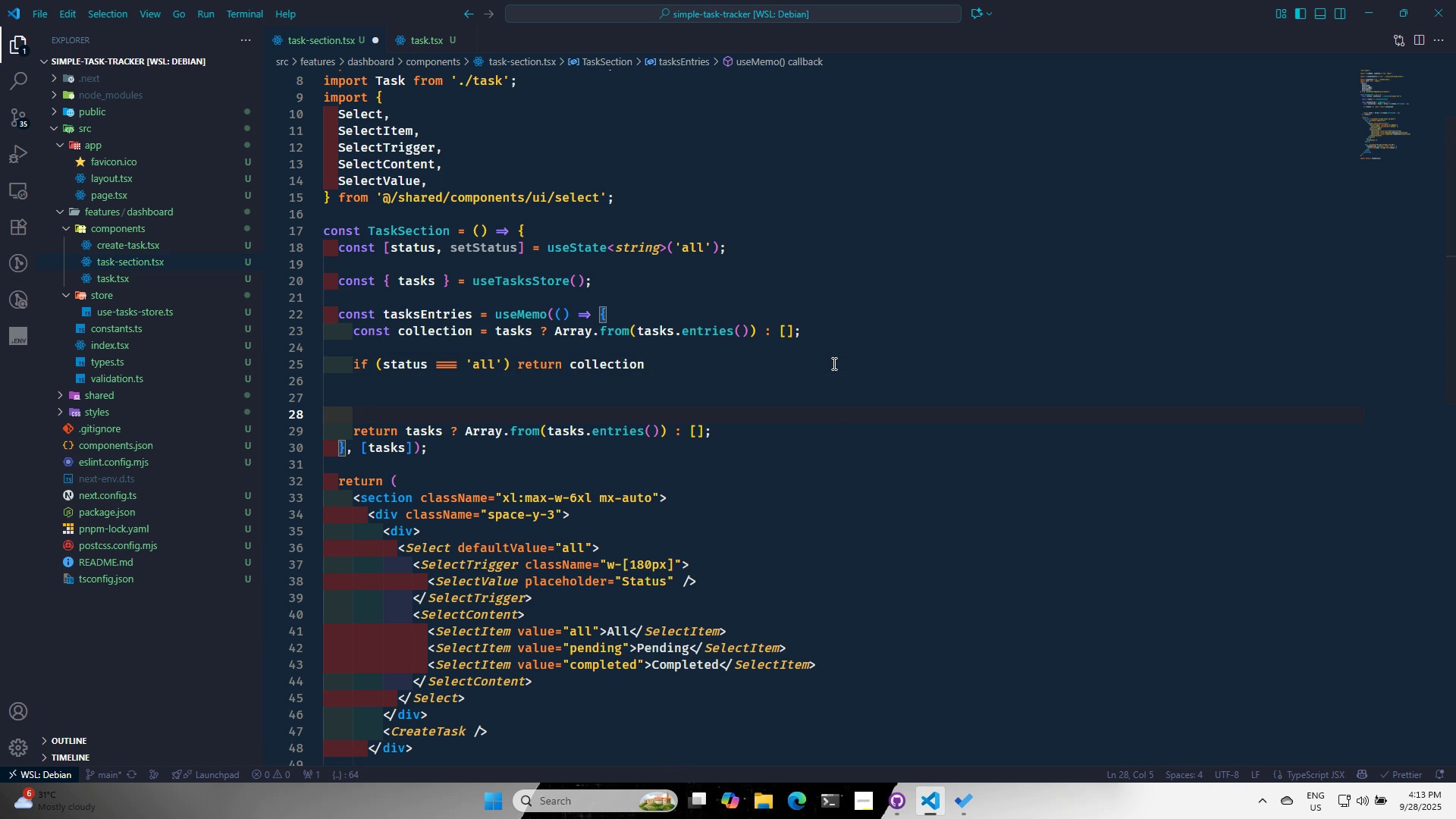 
type(sw)
 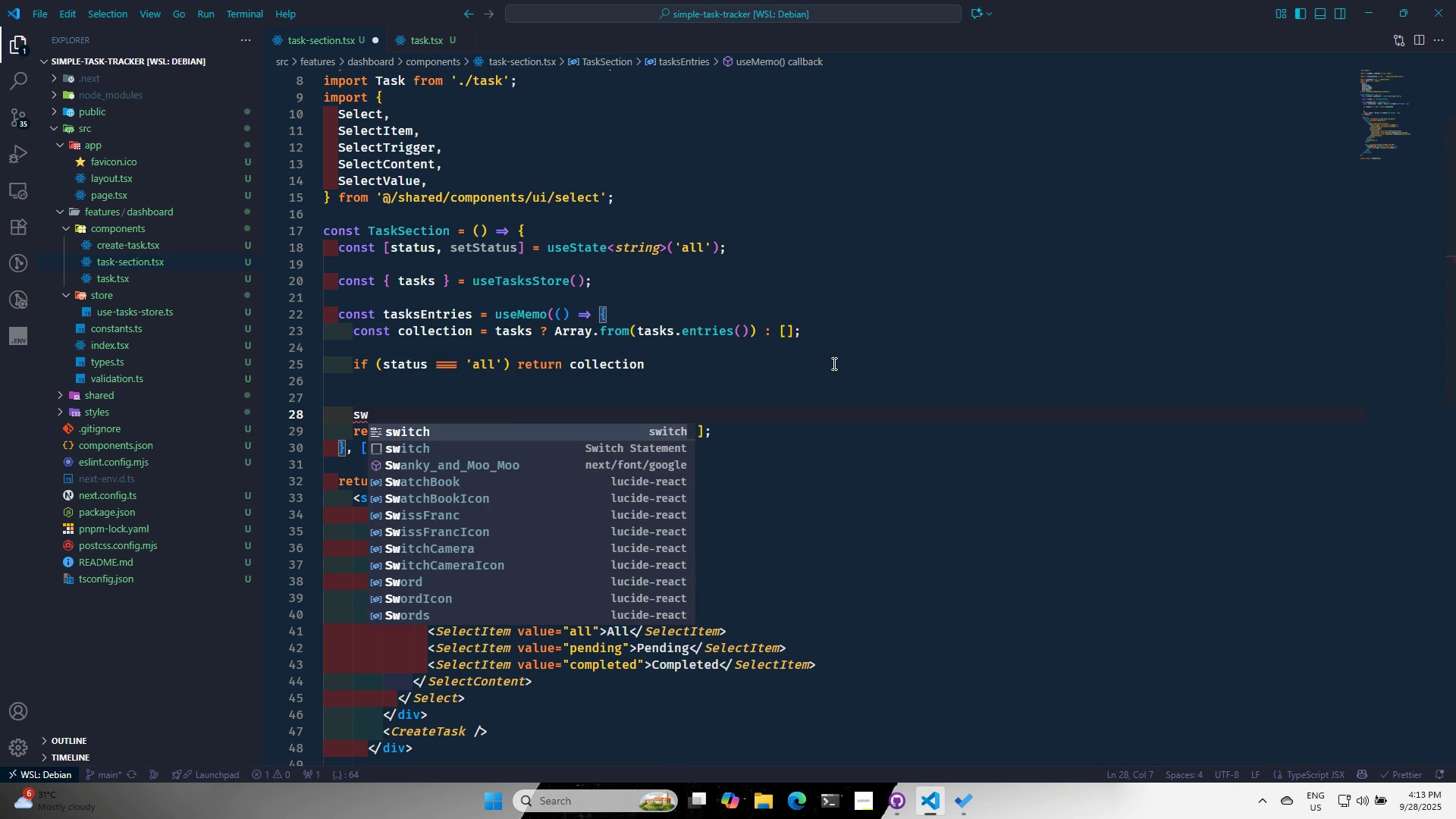 
key(Enter)